 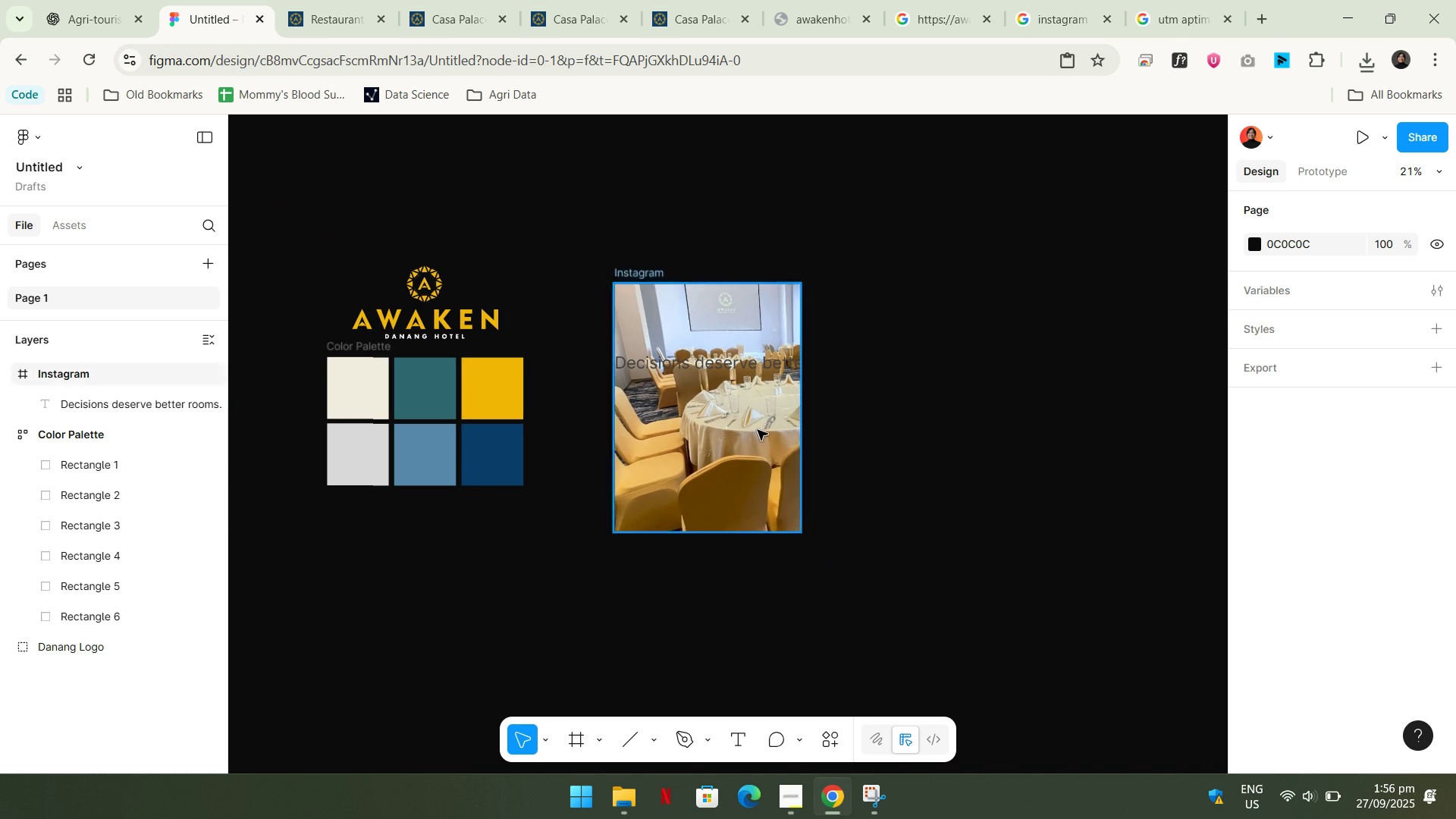 
double_click([760, 431])
 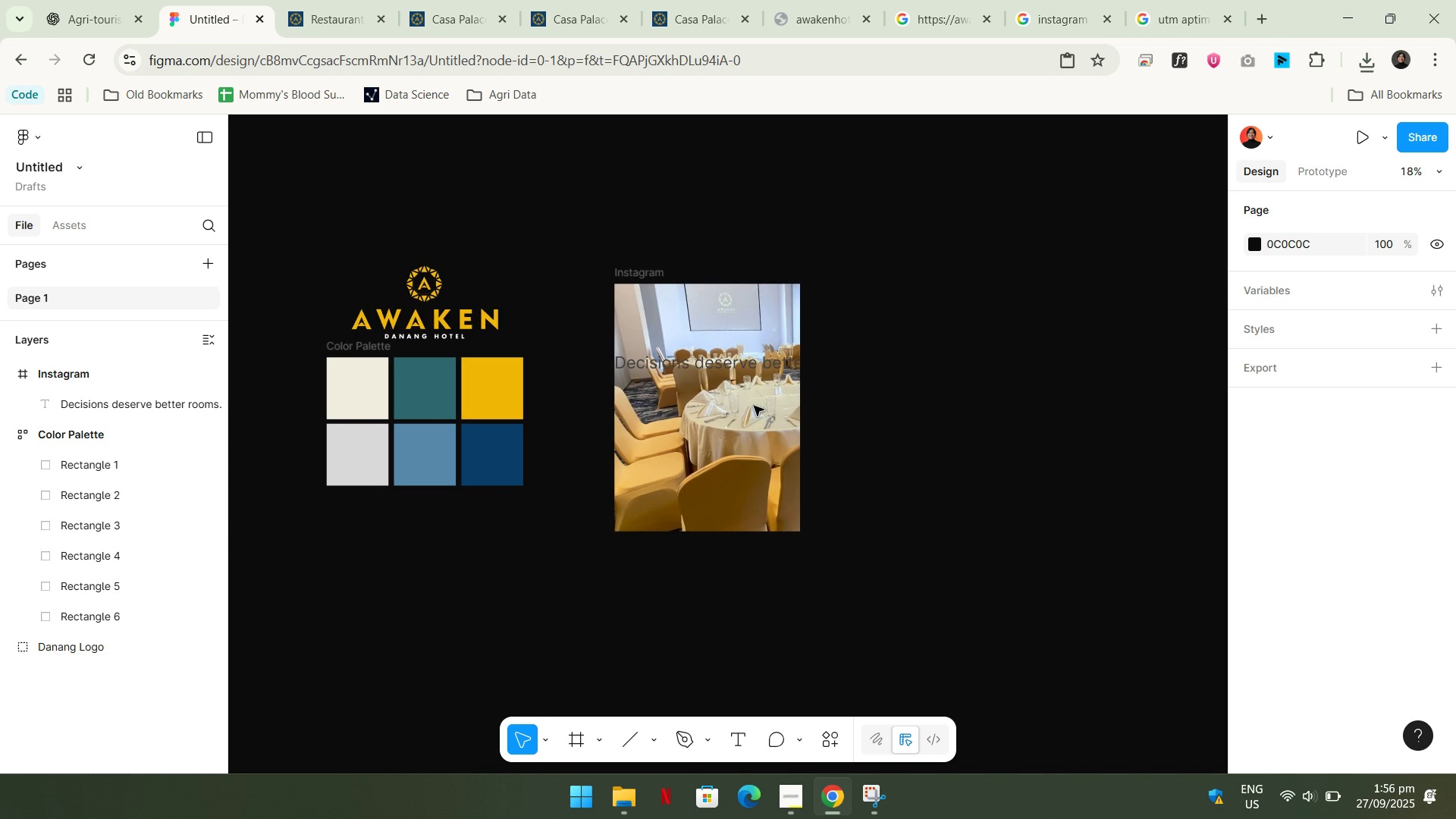 
triple_click([754, 406])
 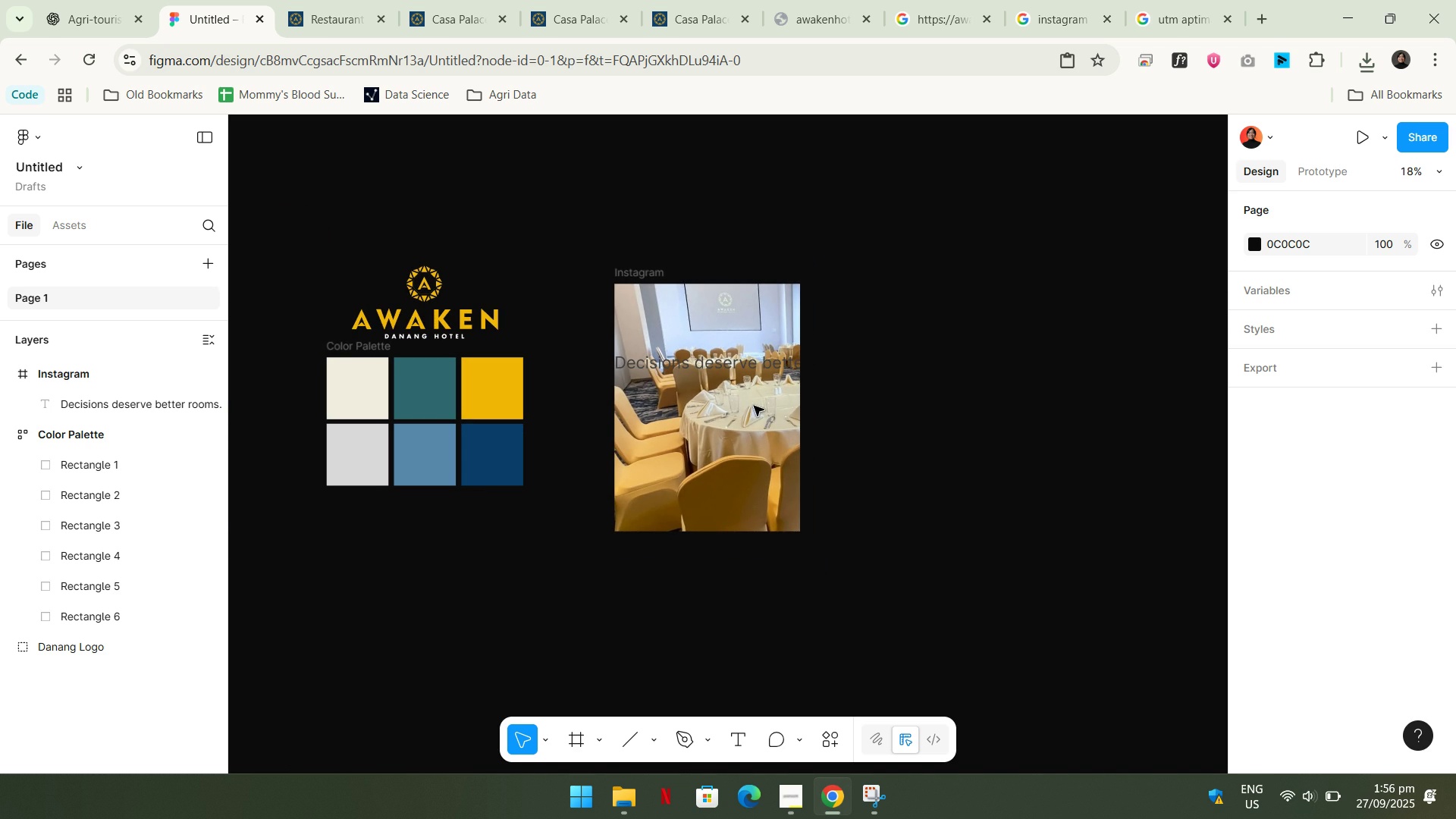 
triple_click([754, 406])
 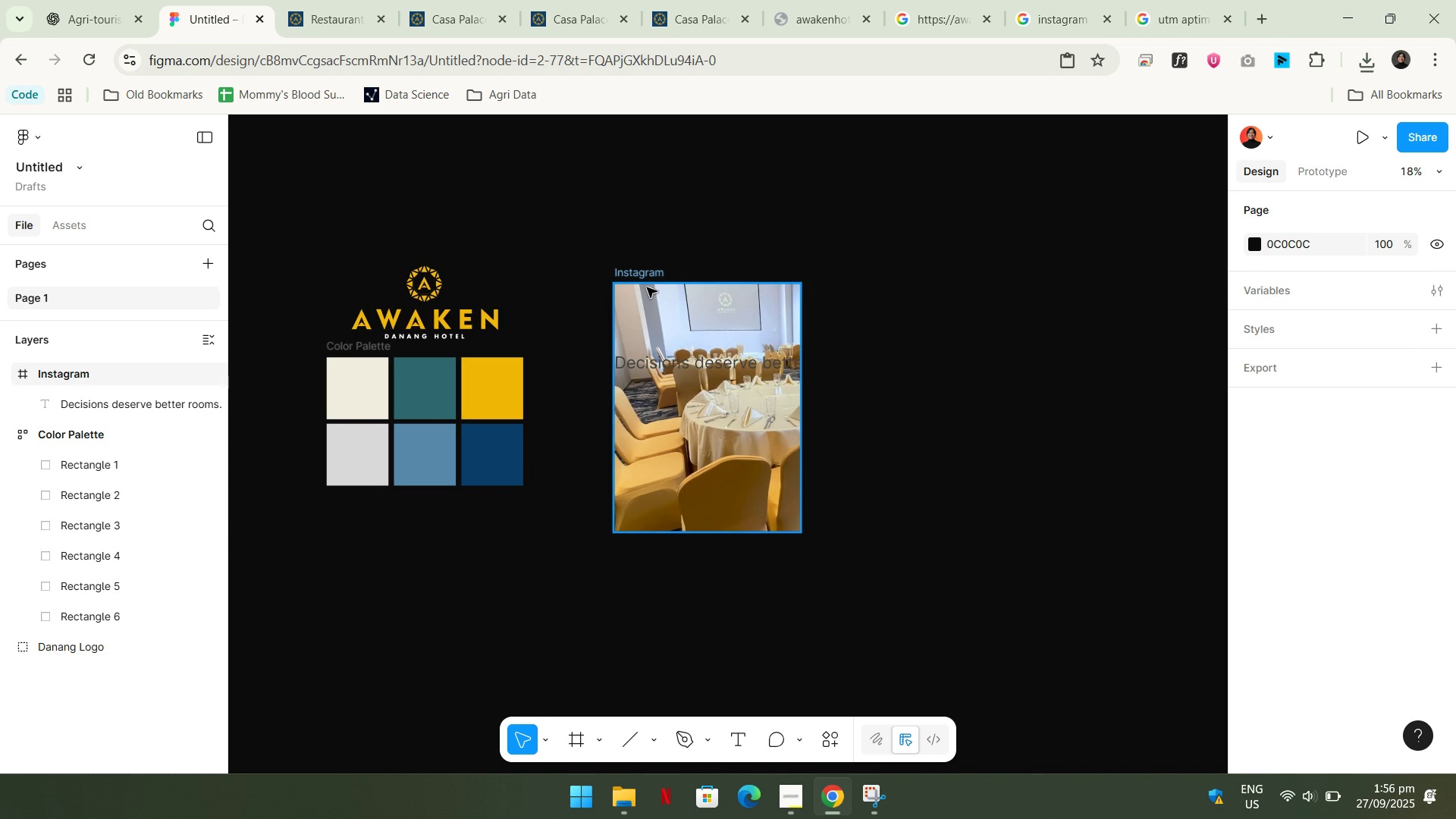 
double_click([647, 287])
 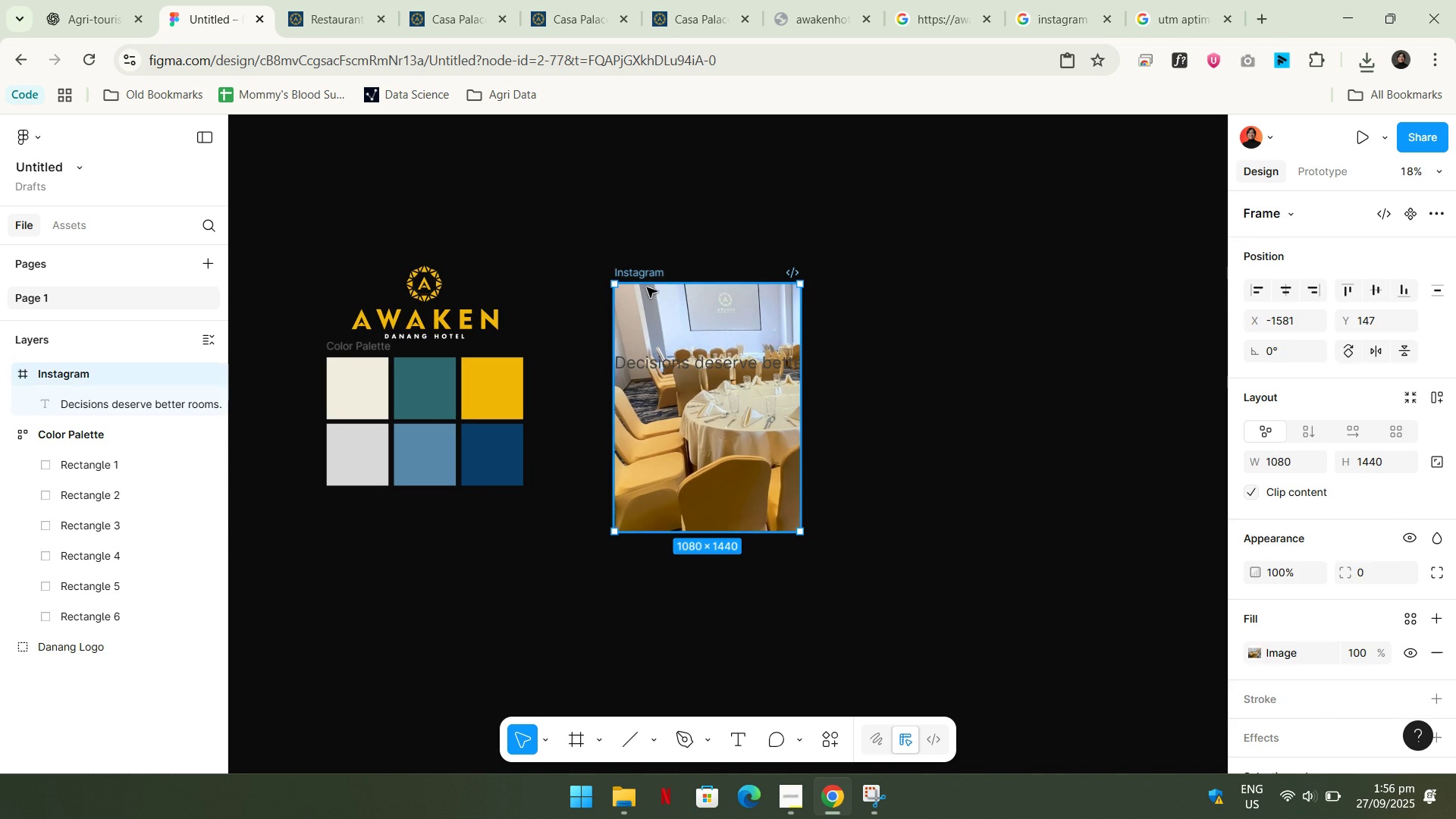 
triple_click([647, 287])
 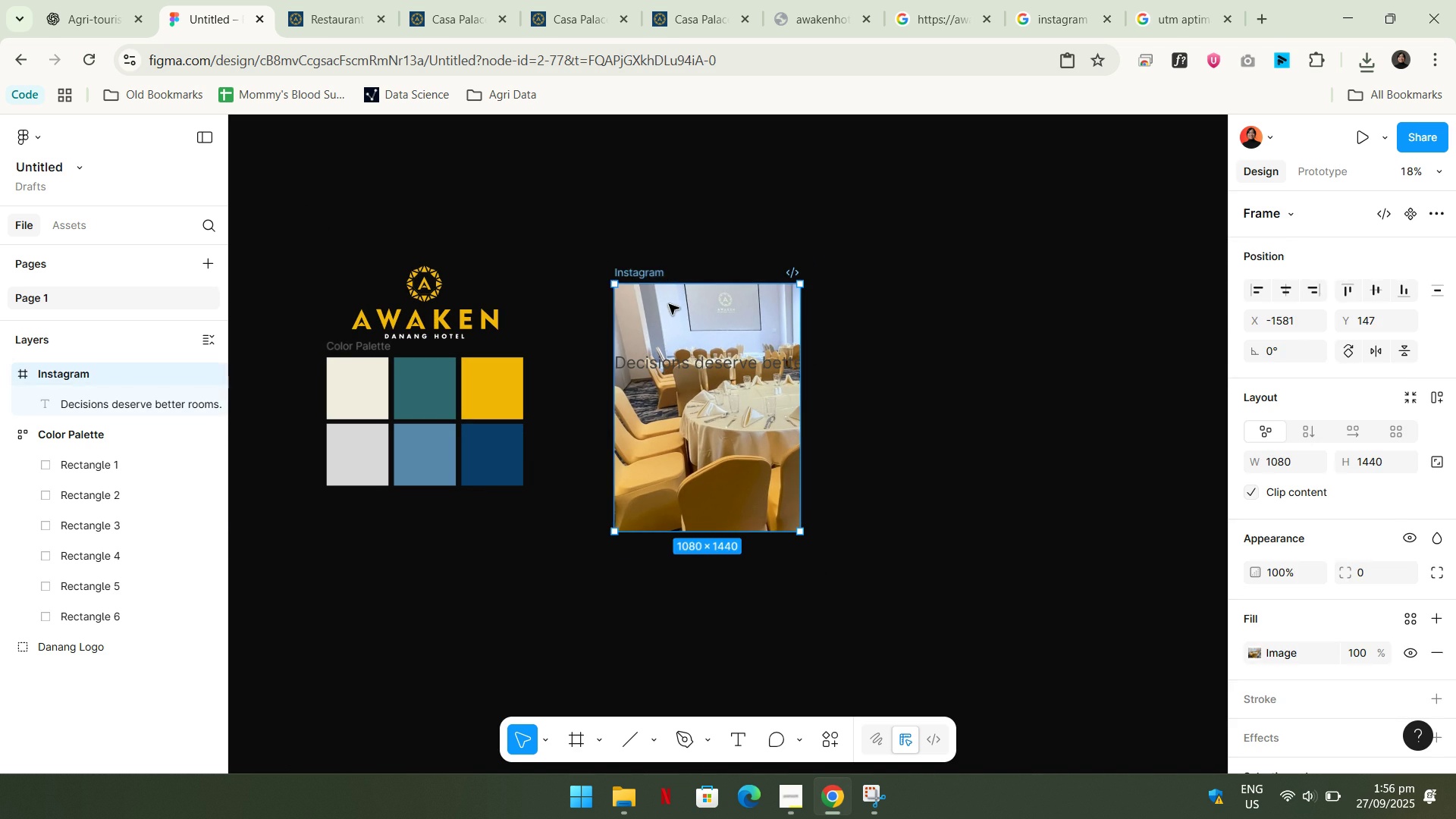 
double_click([669, 304])
 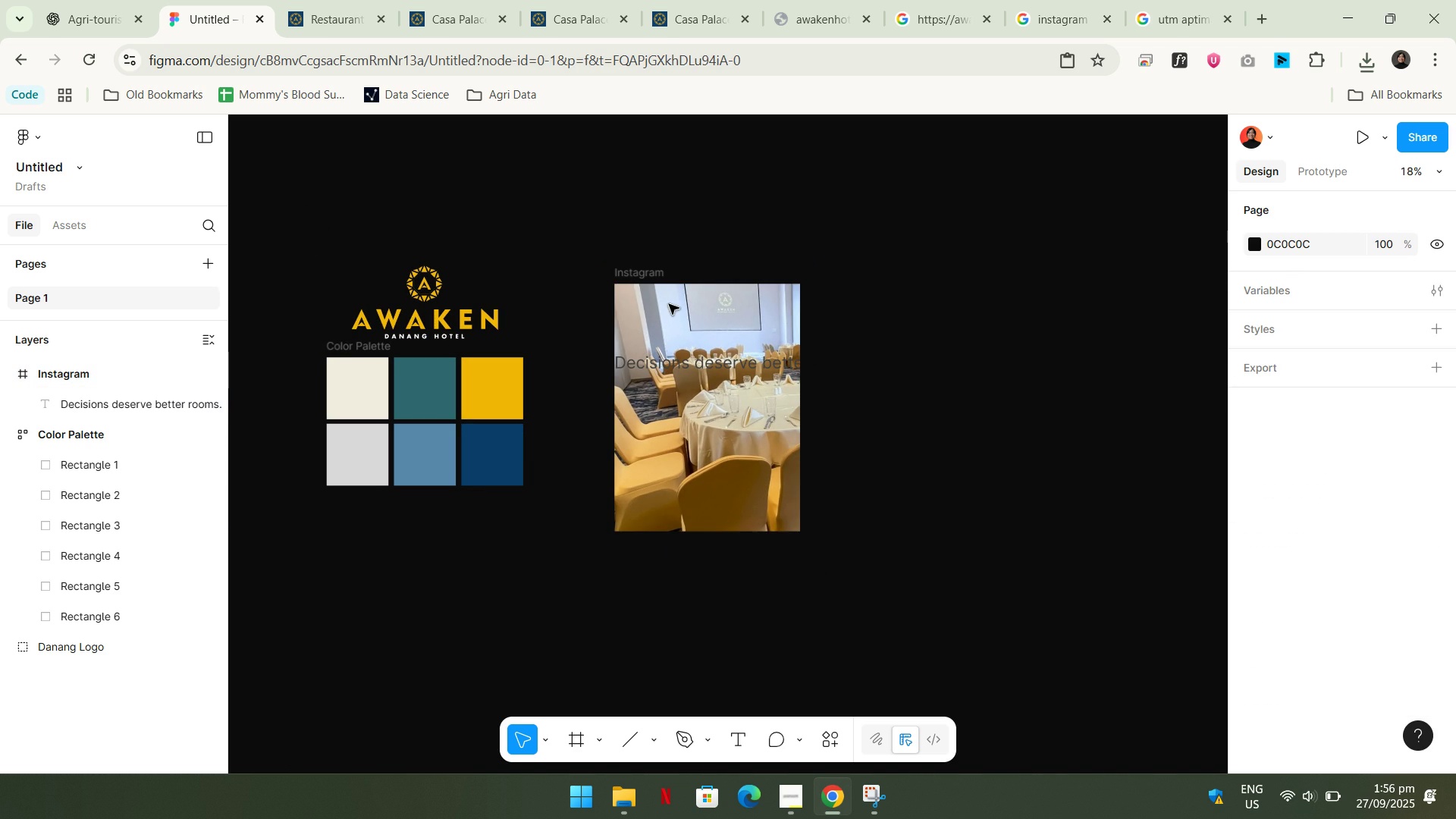 
triple_click([669, 304])
 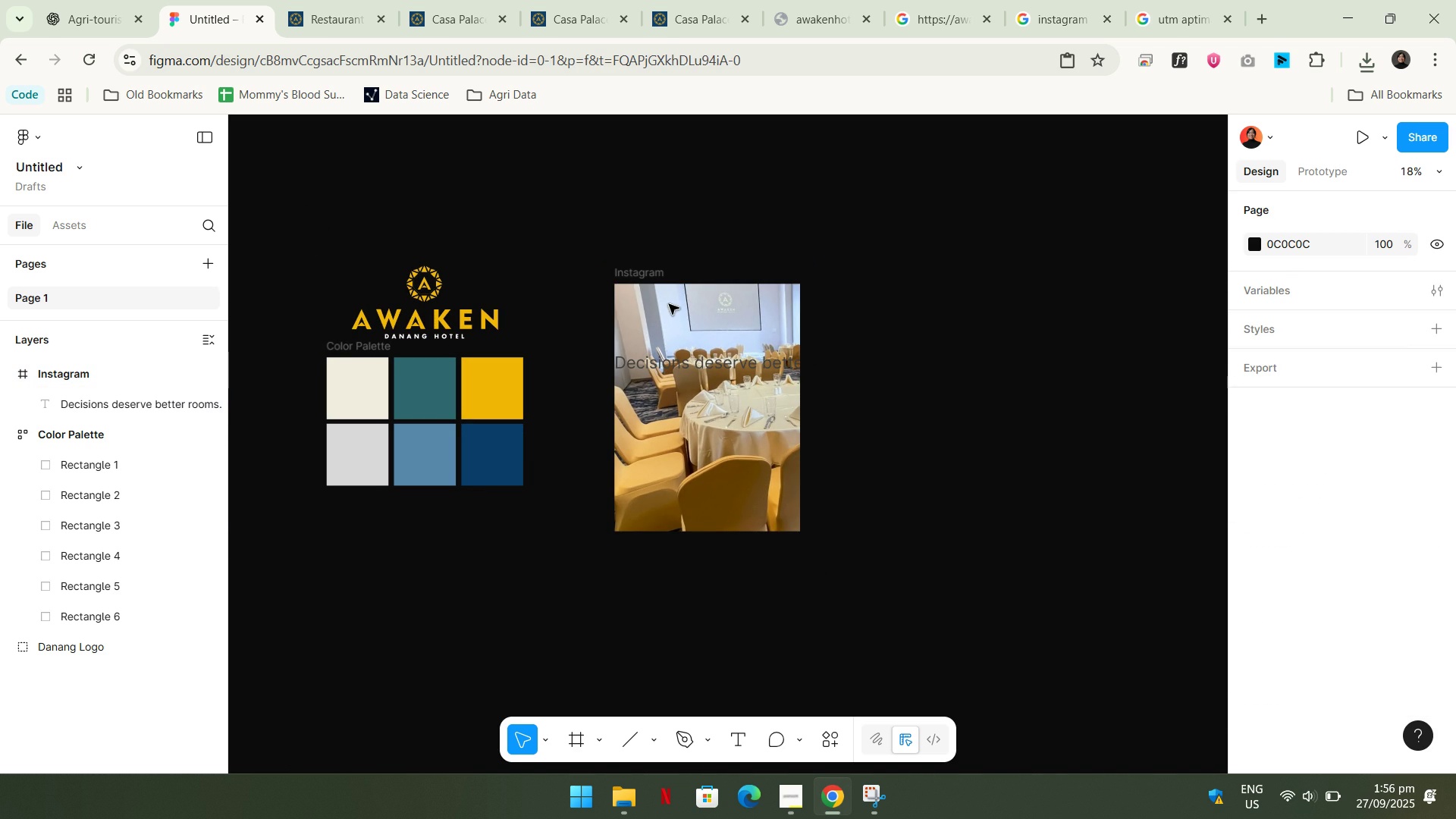 
triple_click([669, 304])
 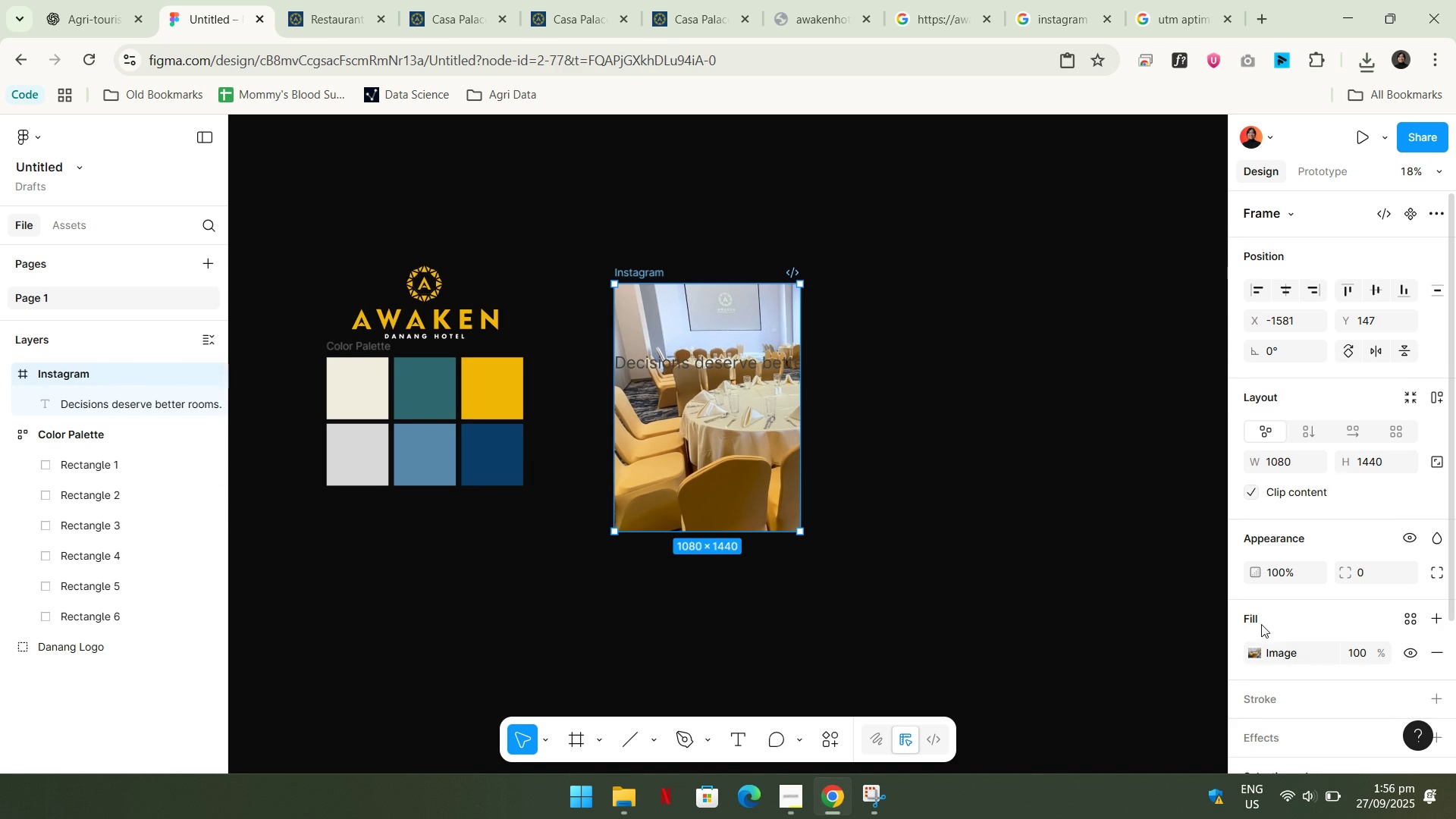 
double_click([1268, 654])